 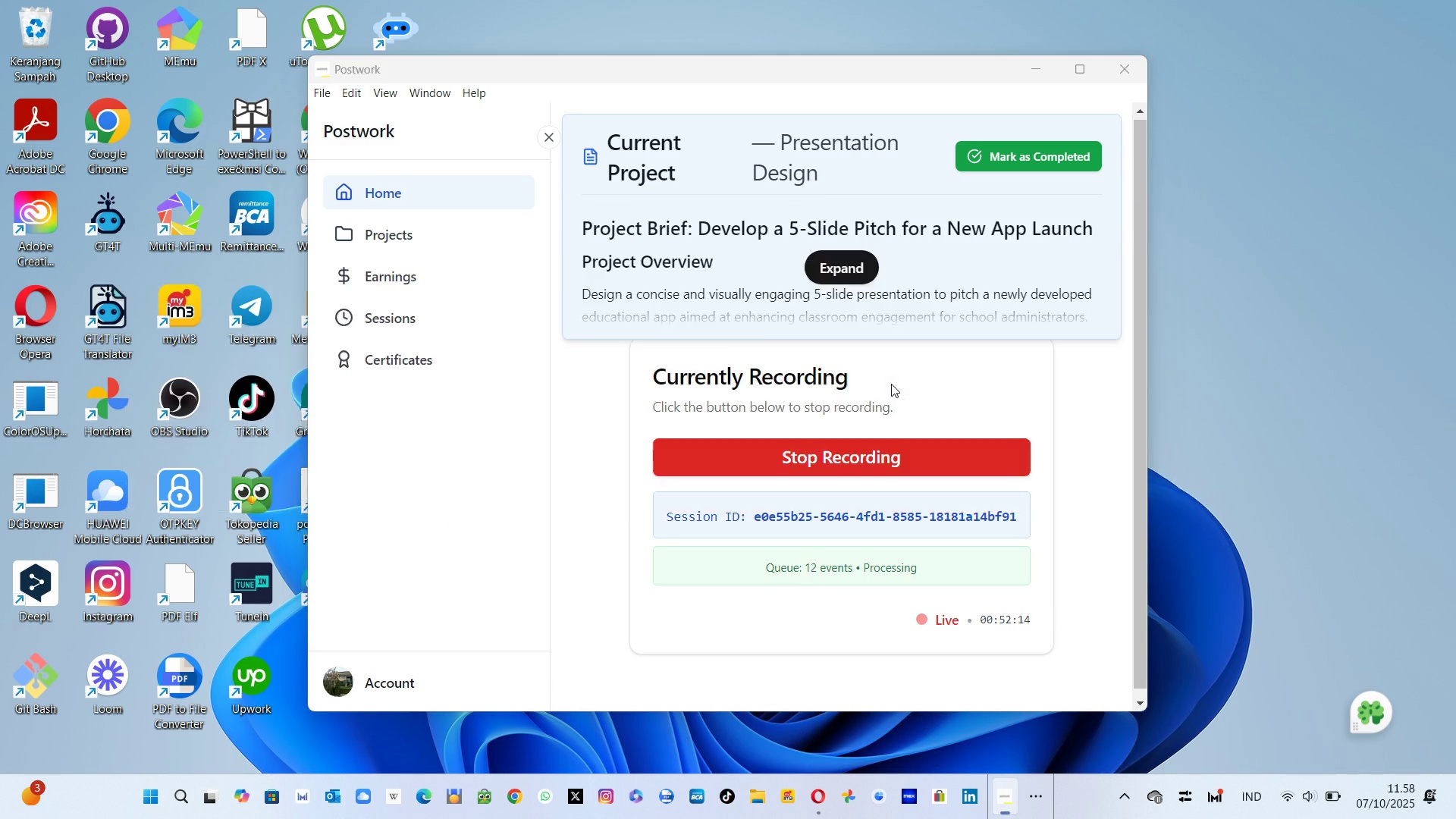 
left_click([123, 312])
 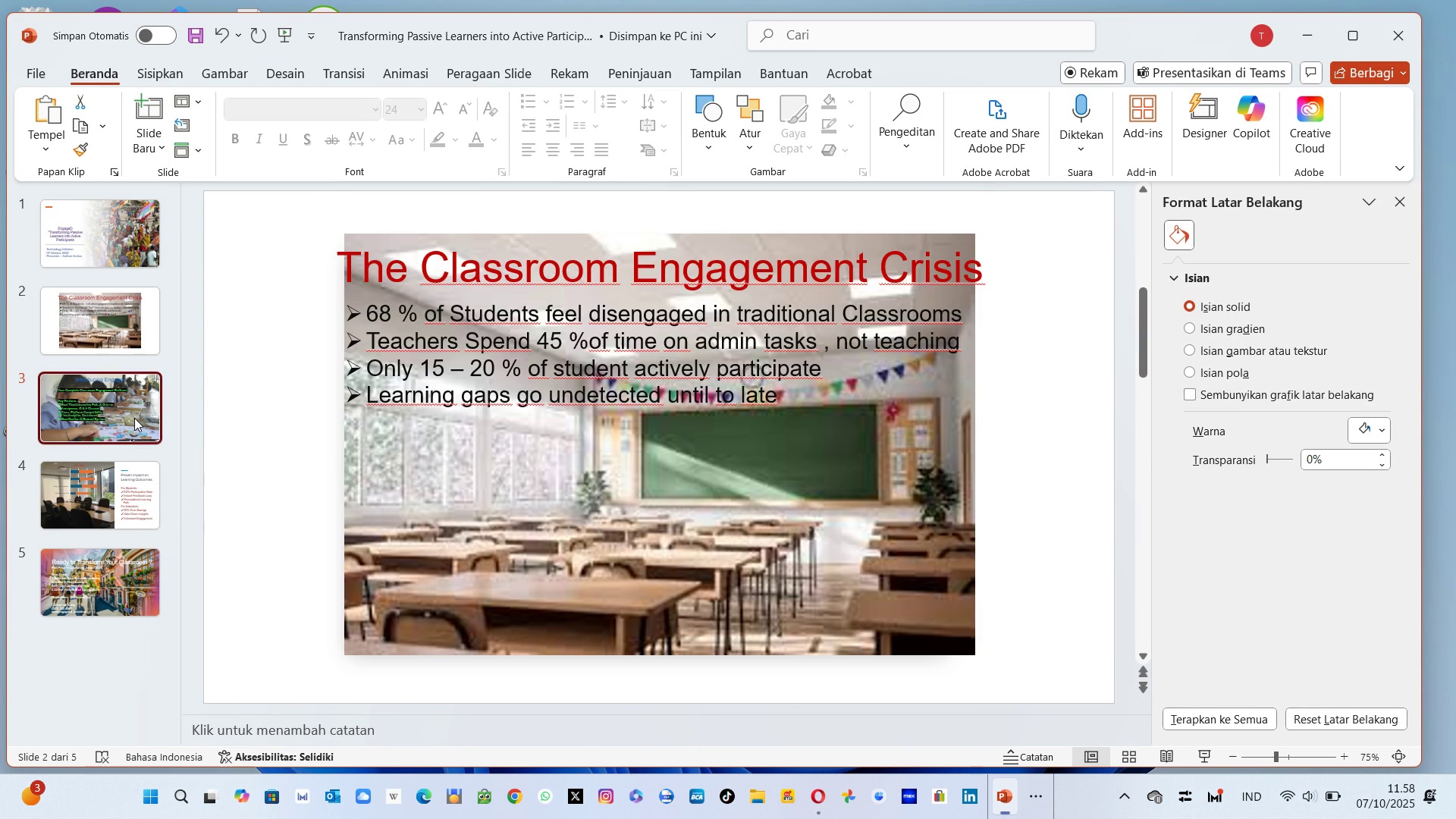 
left_click([134, 418])
 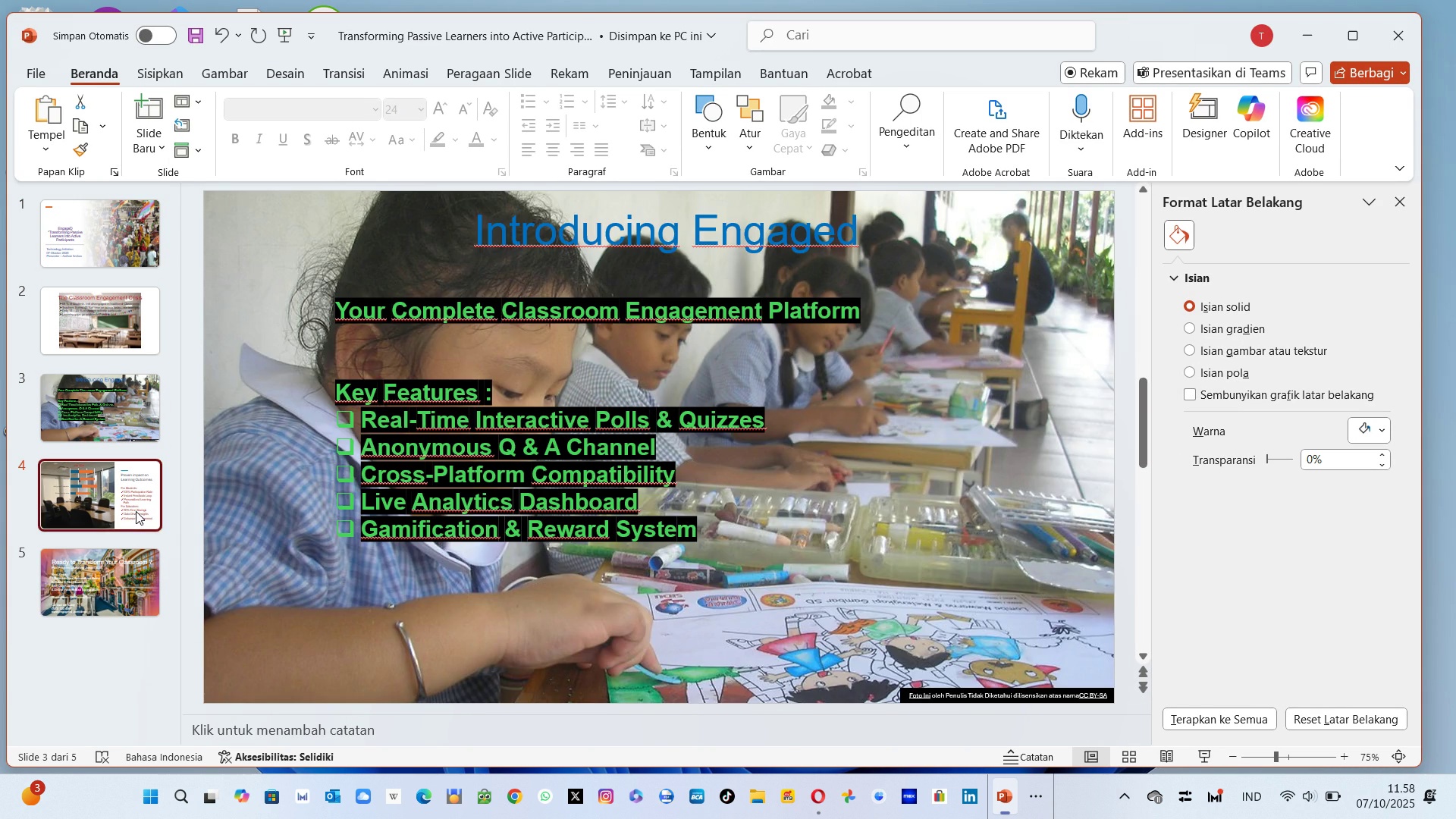 
left_click([136, 511])
 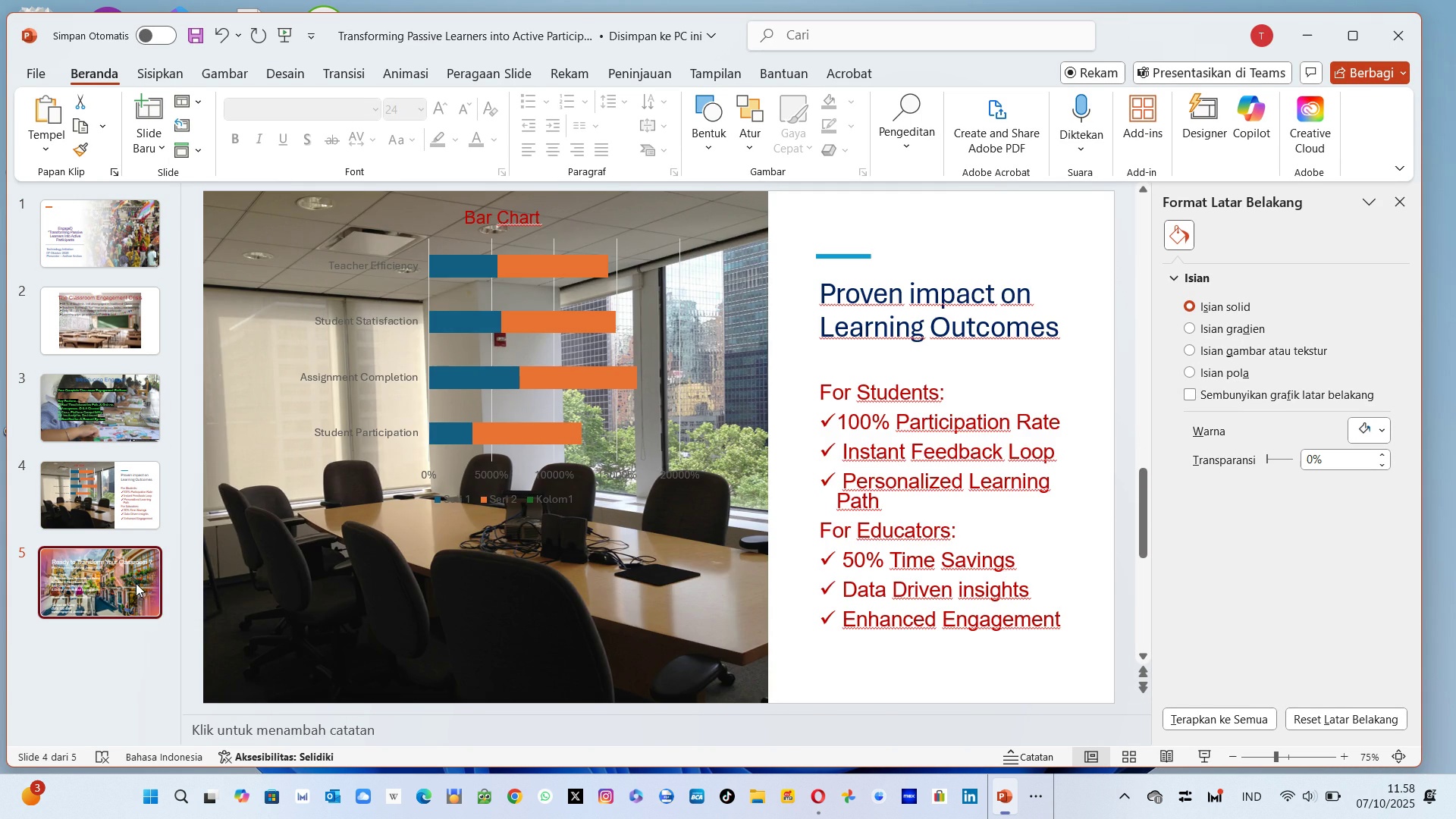 
left_click([136, 583])